 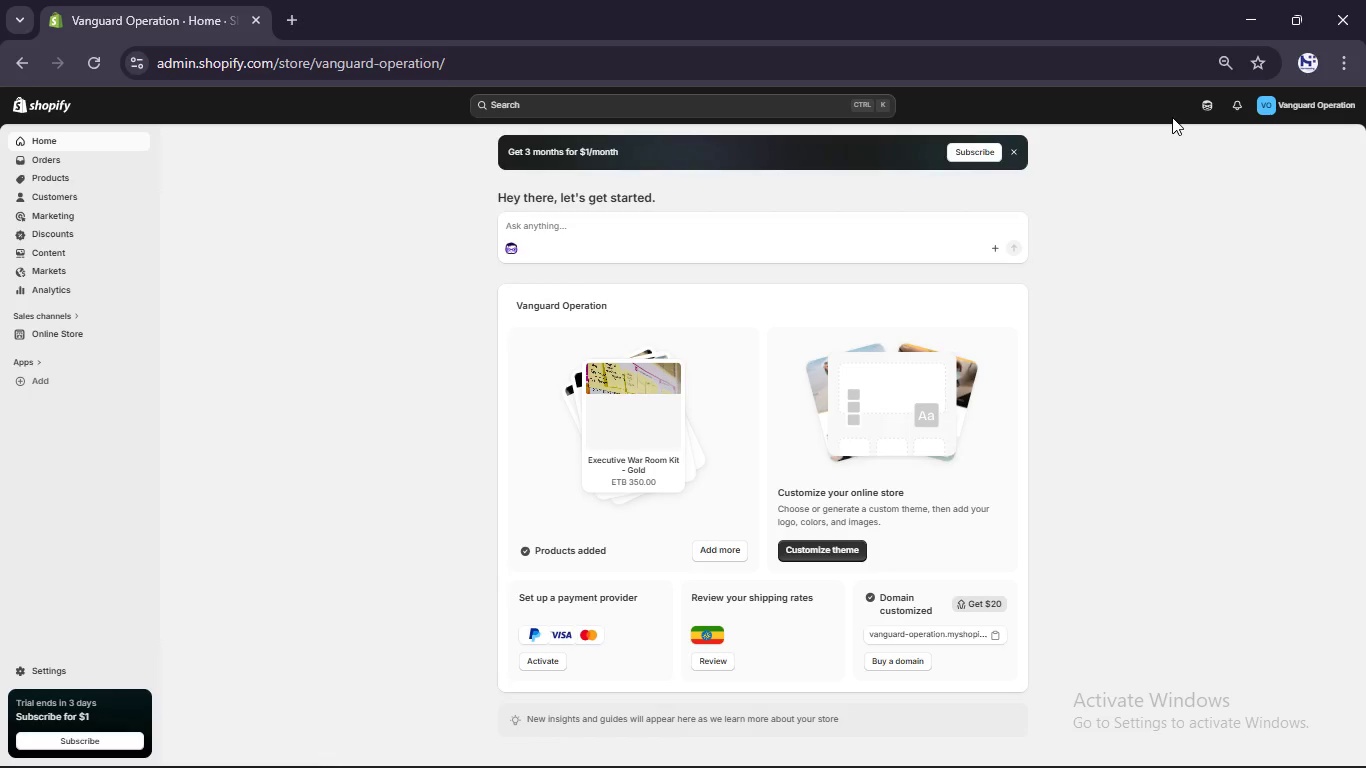 
left_click([1172, 117])
 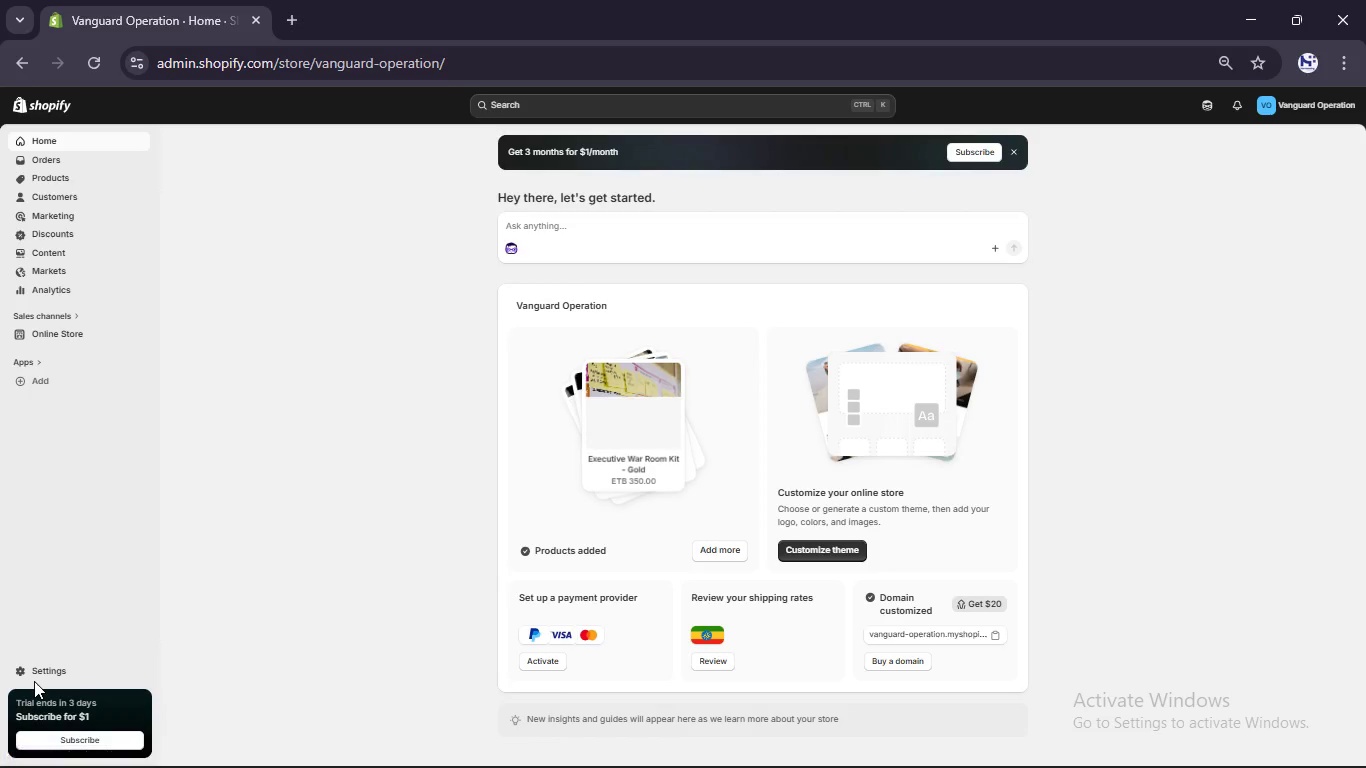 
left_click([33, 672])
 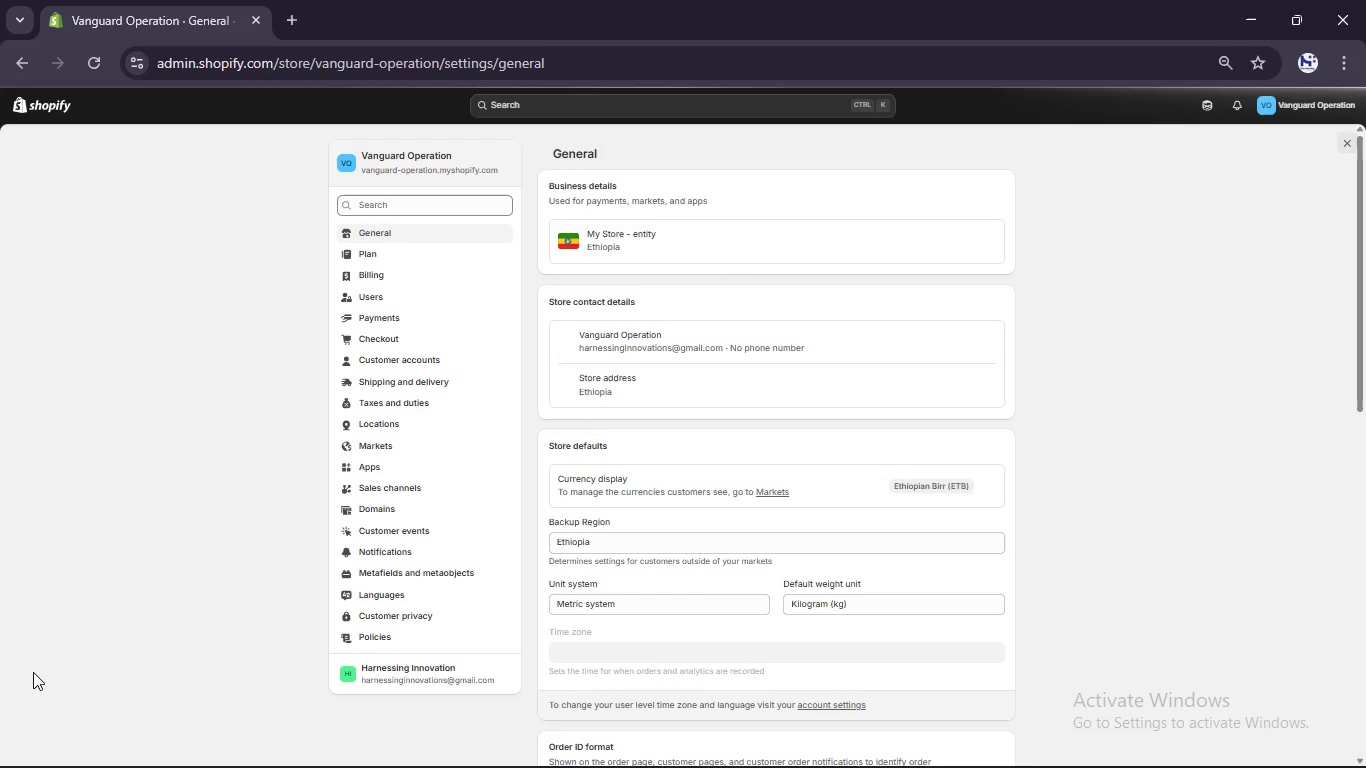 
wait(38.08)
 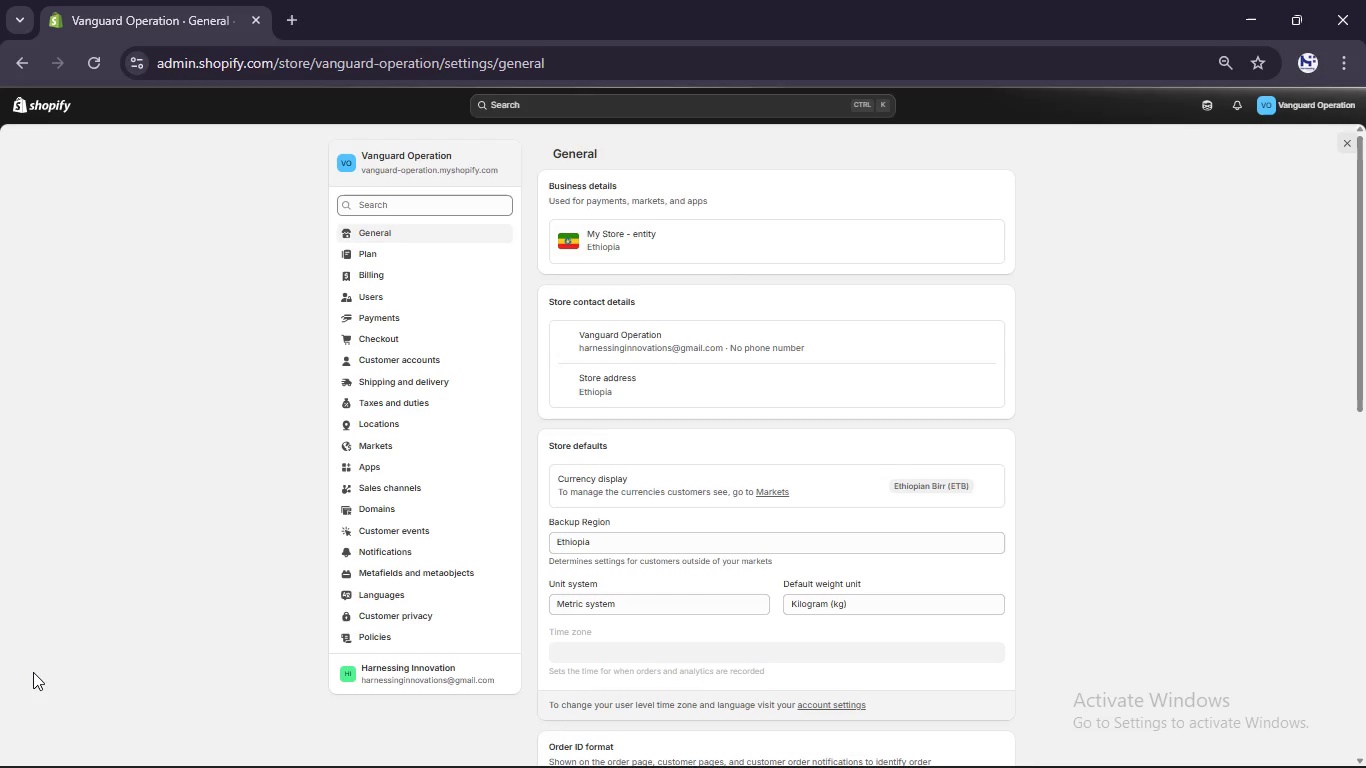 
left_click([375, 551])
 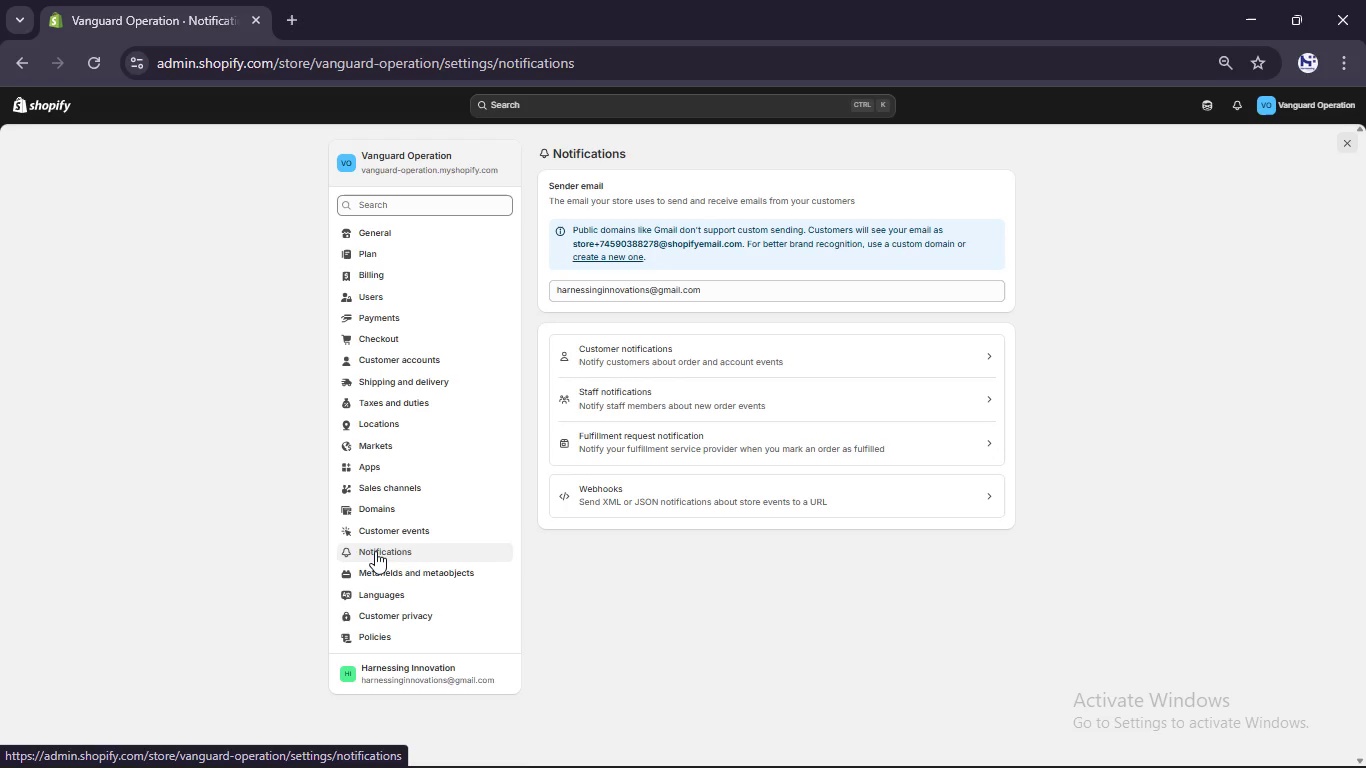 
wait(16.8)
 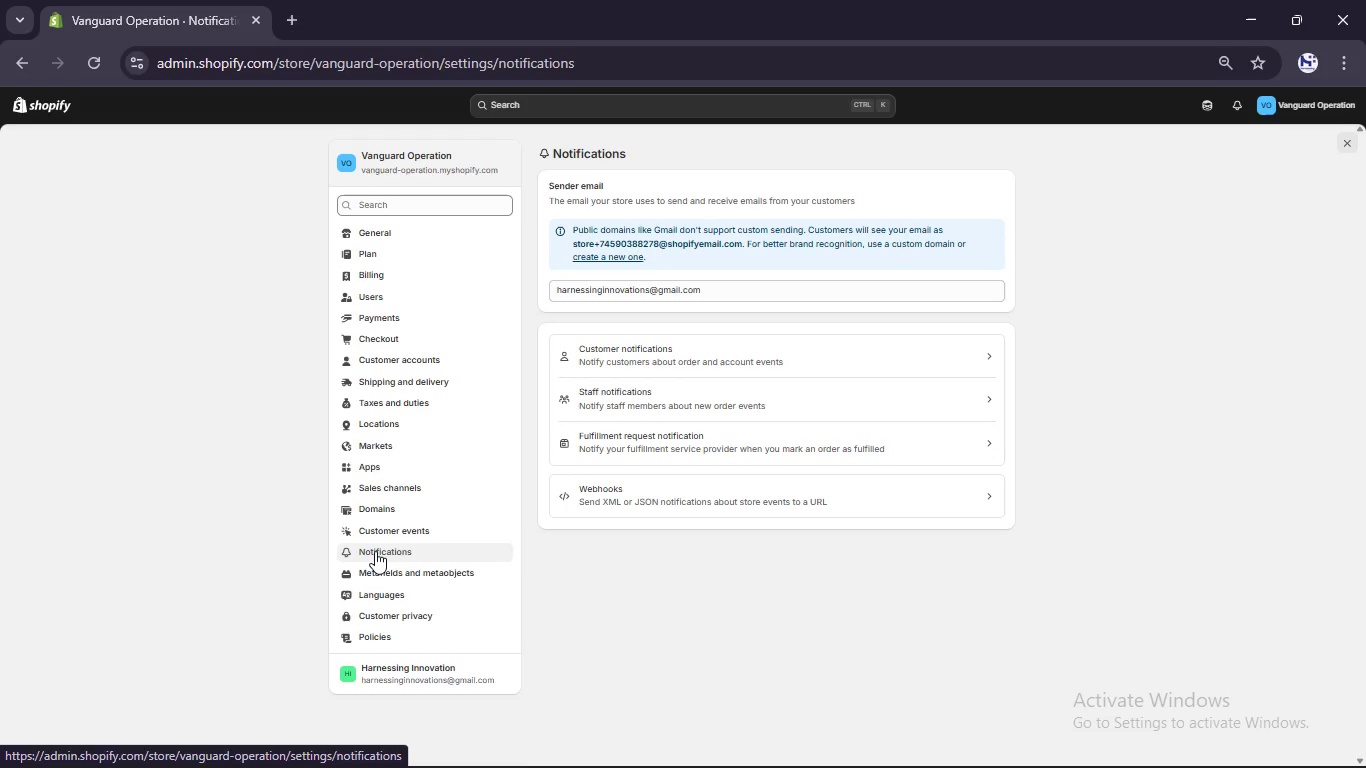 
left_click([600, 346])
 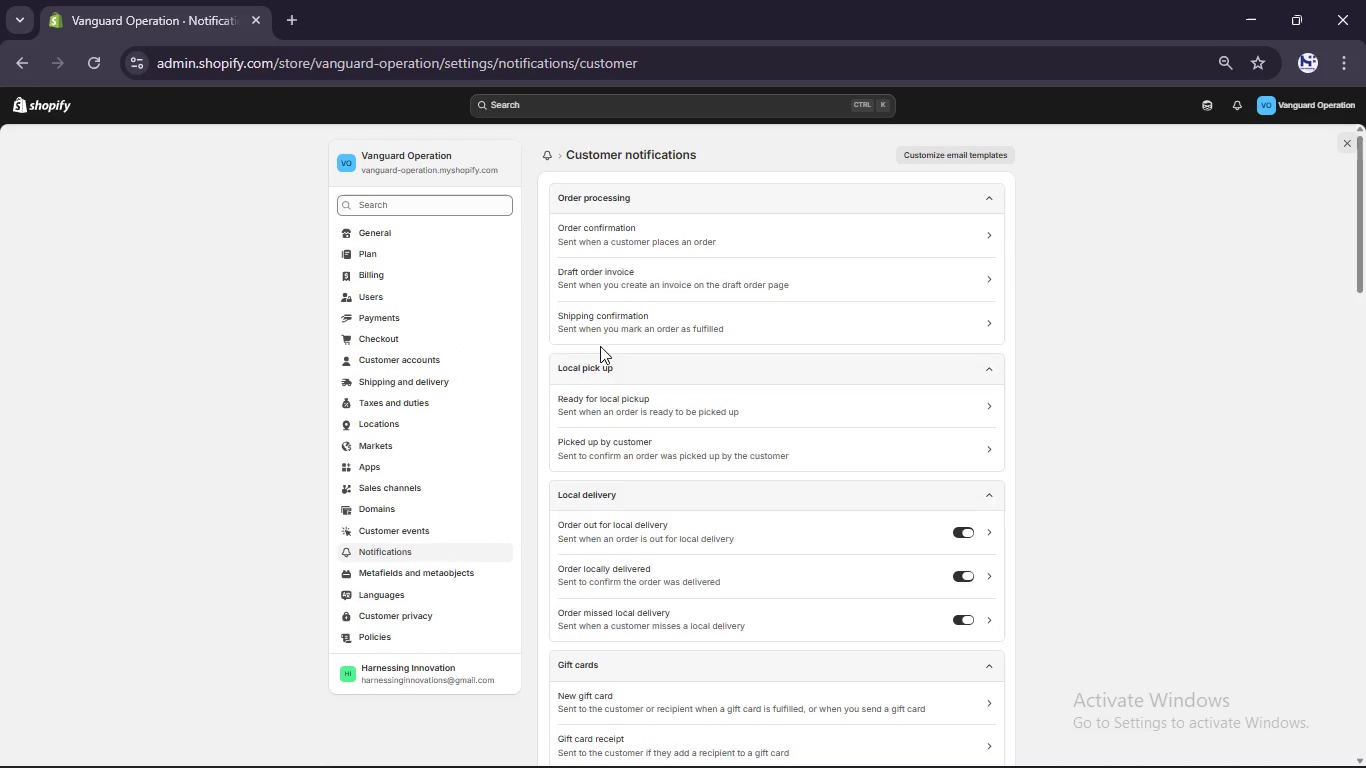 
wait(33.81)
 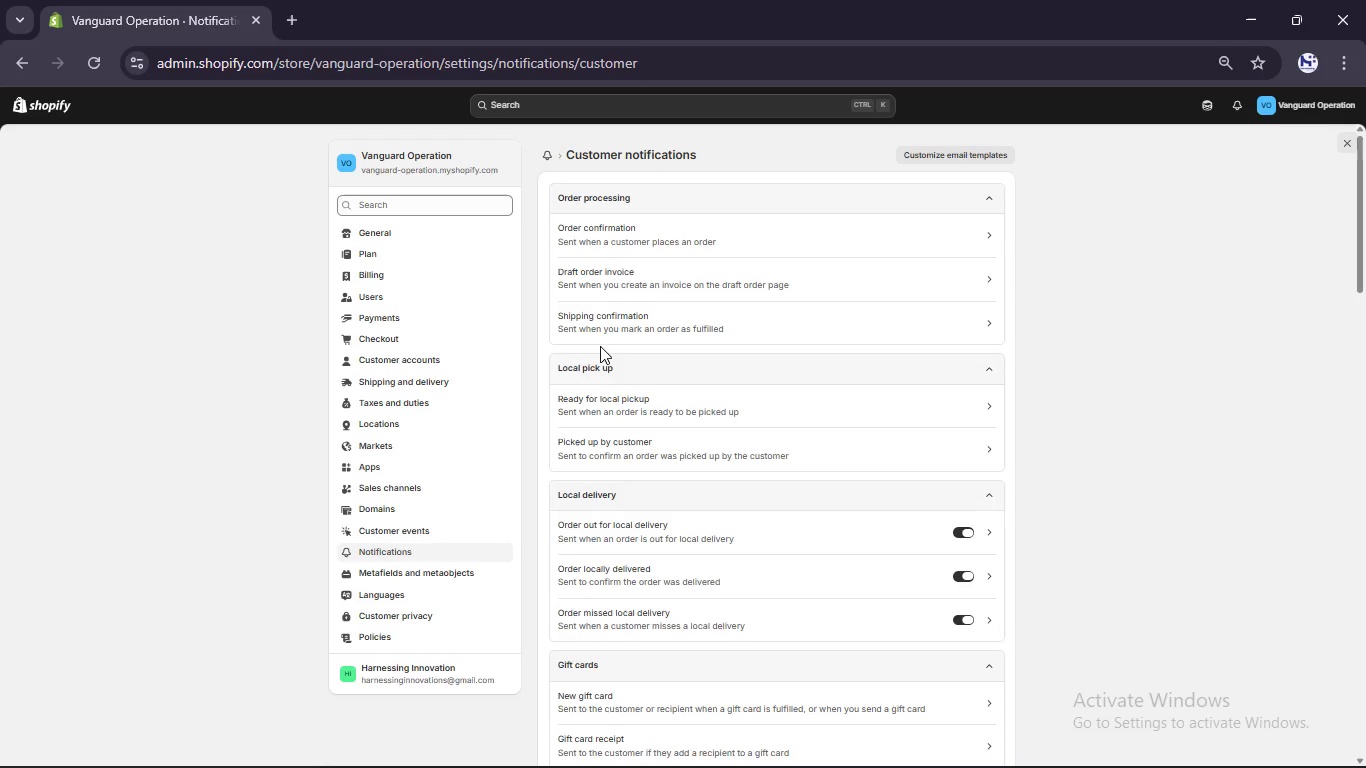 
left_click([670, 234])
 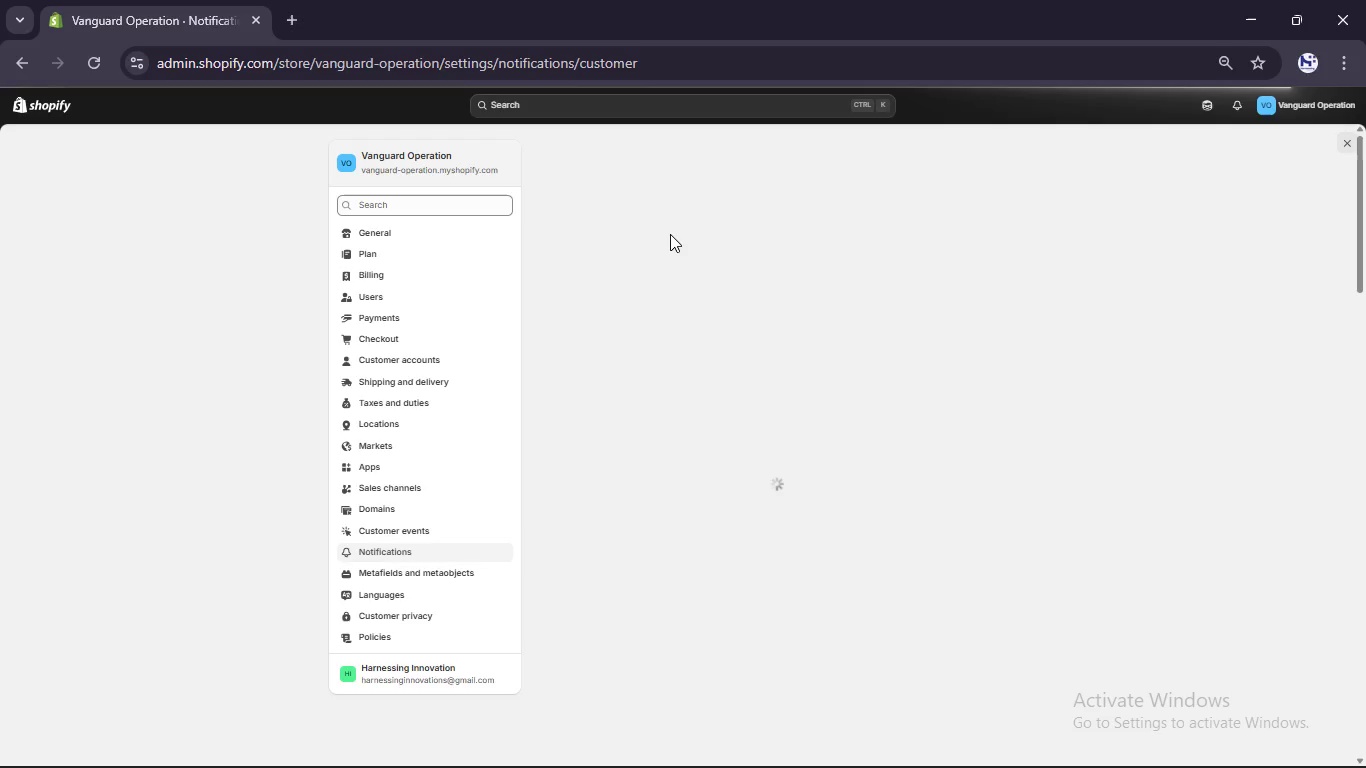 
wait(7.7)
 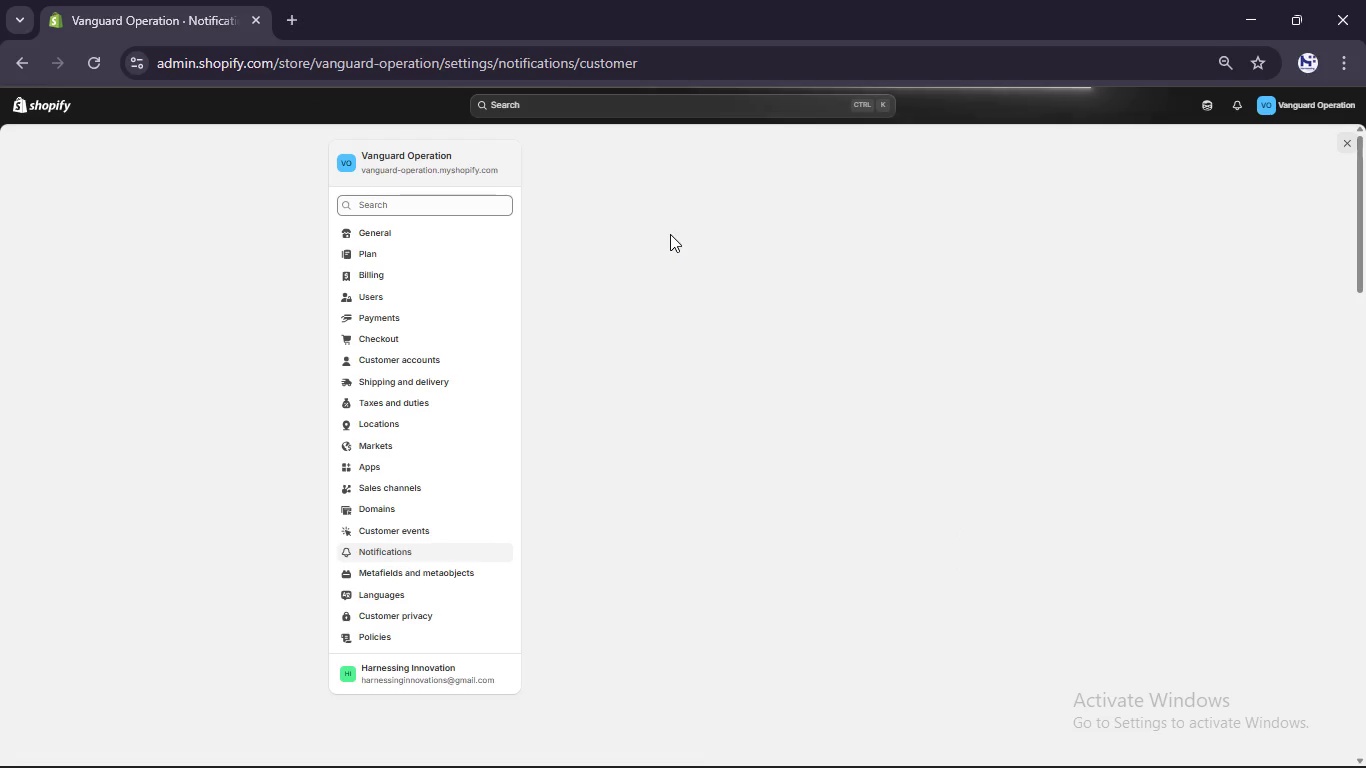 
left_click([930, 746])